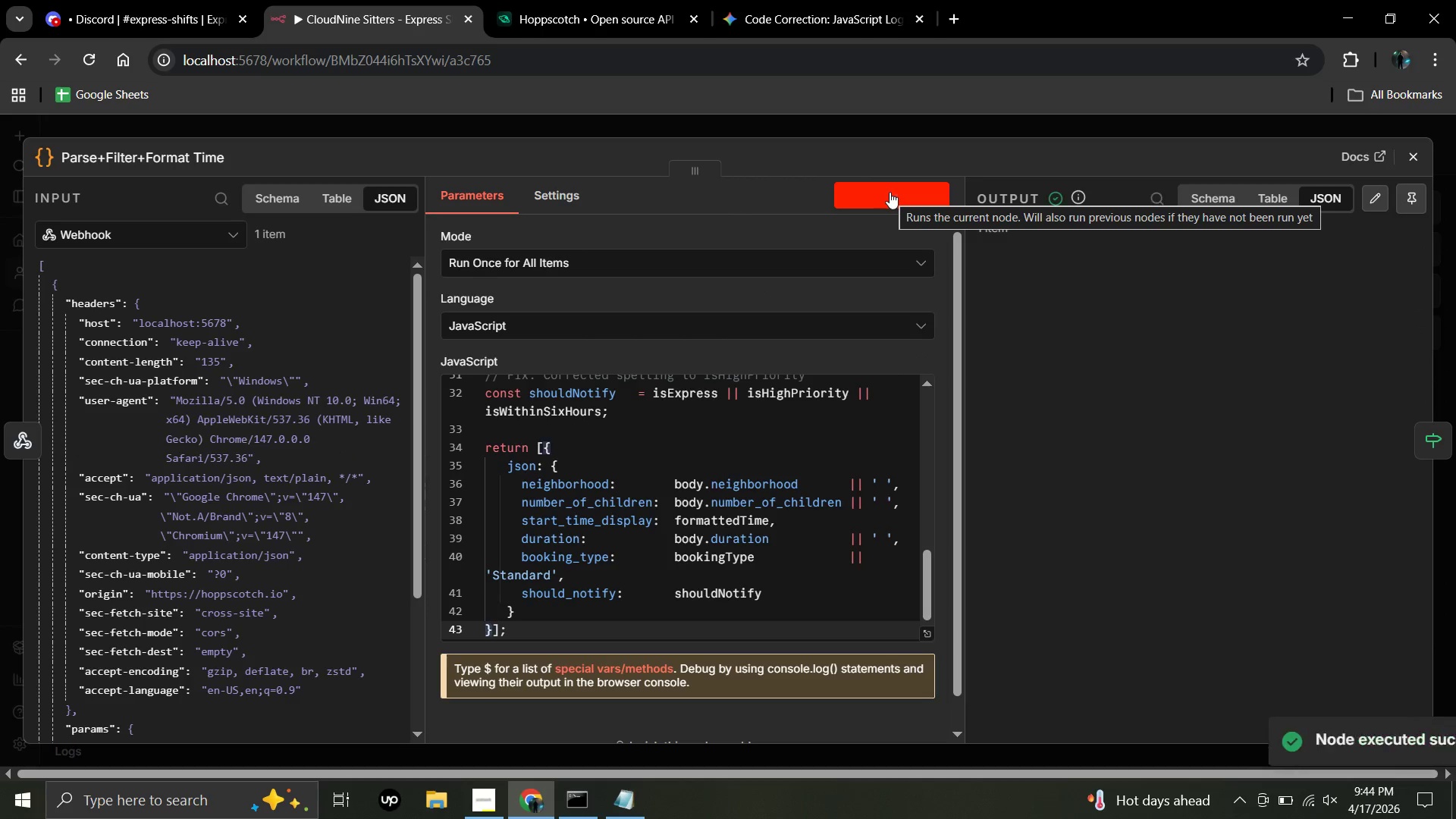 
left_click([1414, 156])
 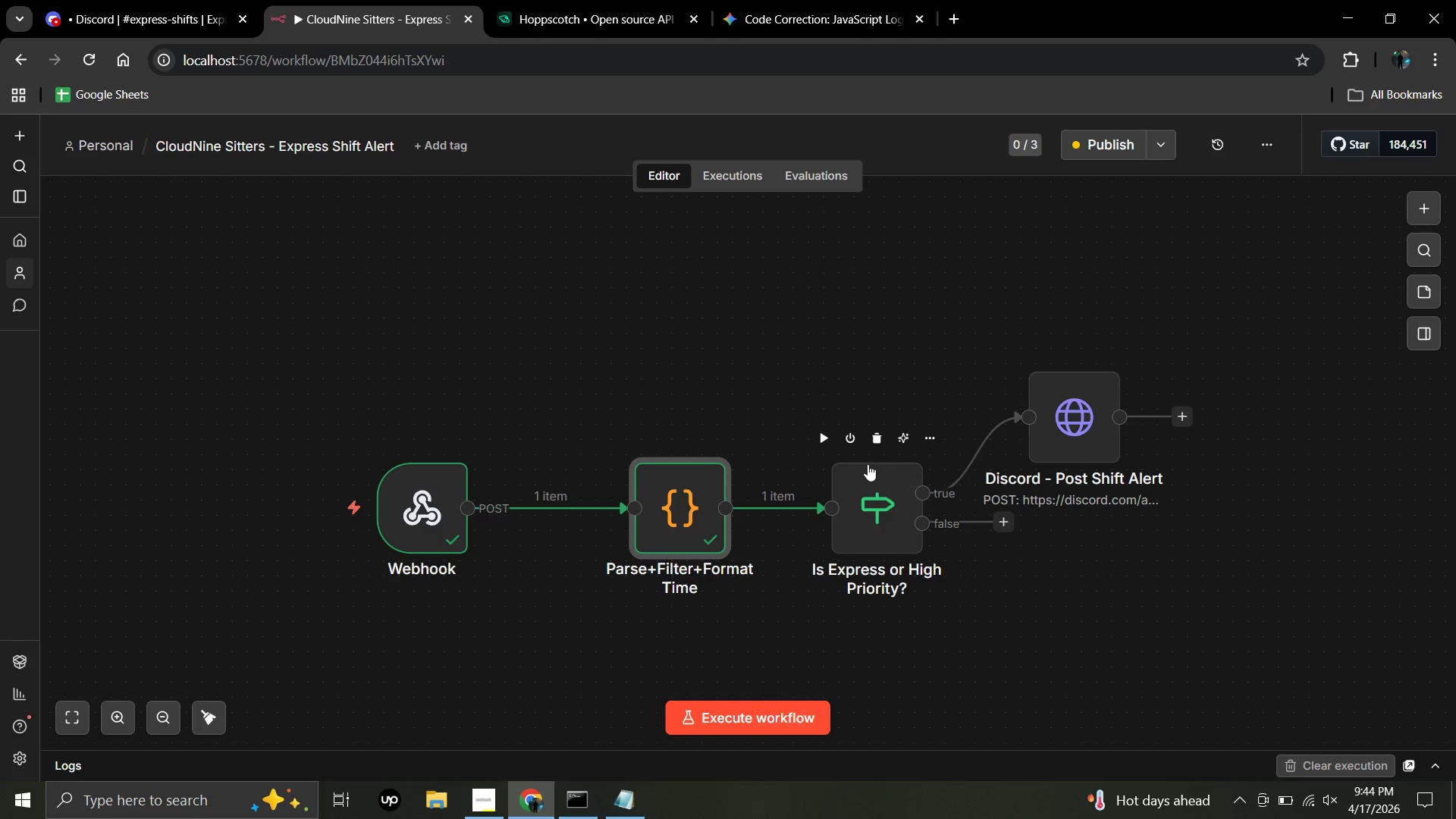 
wait(7.14)
 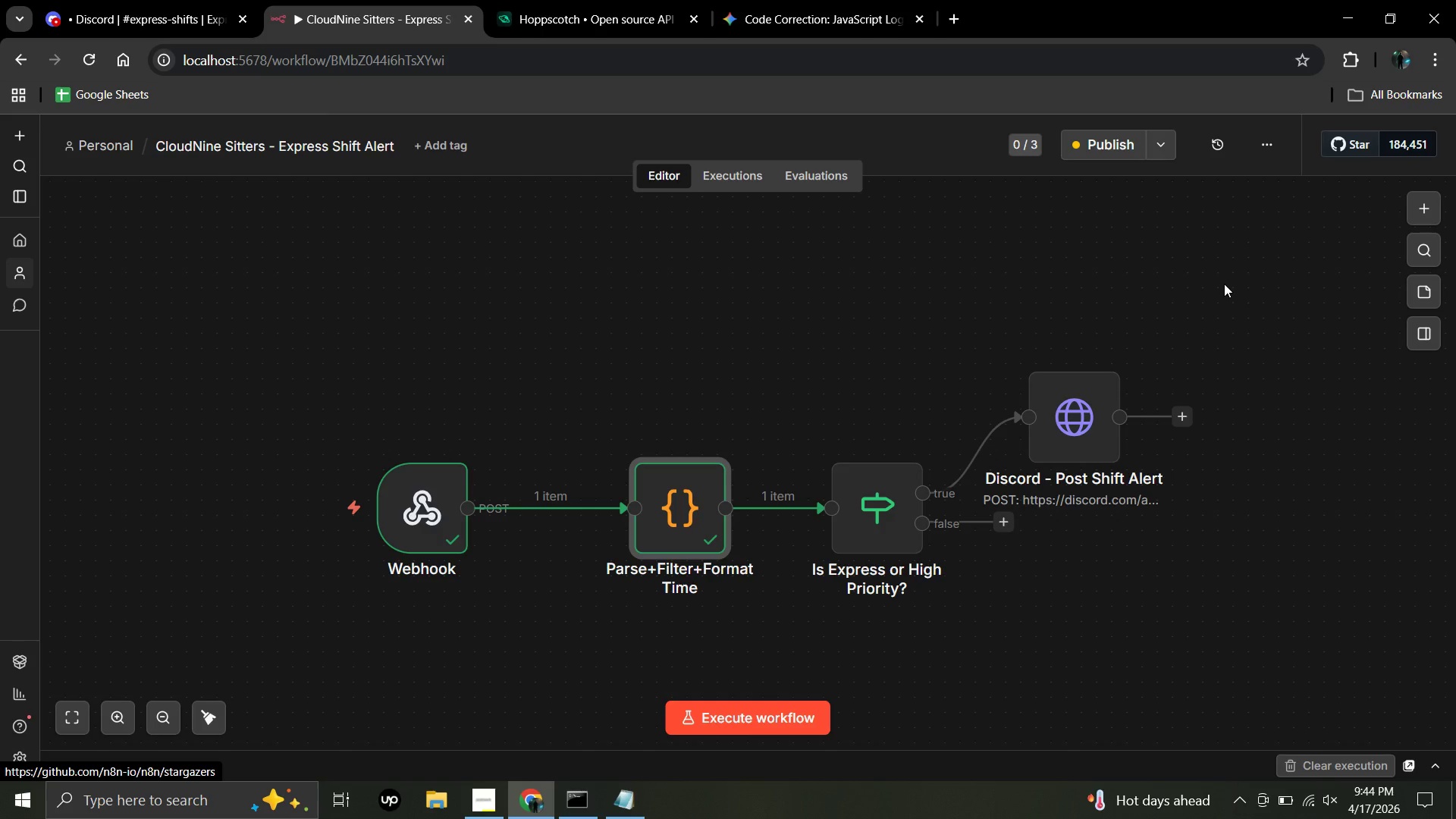 
left_click([823, 435])
 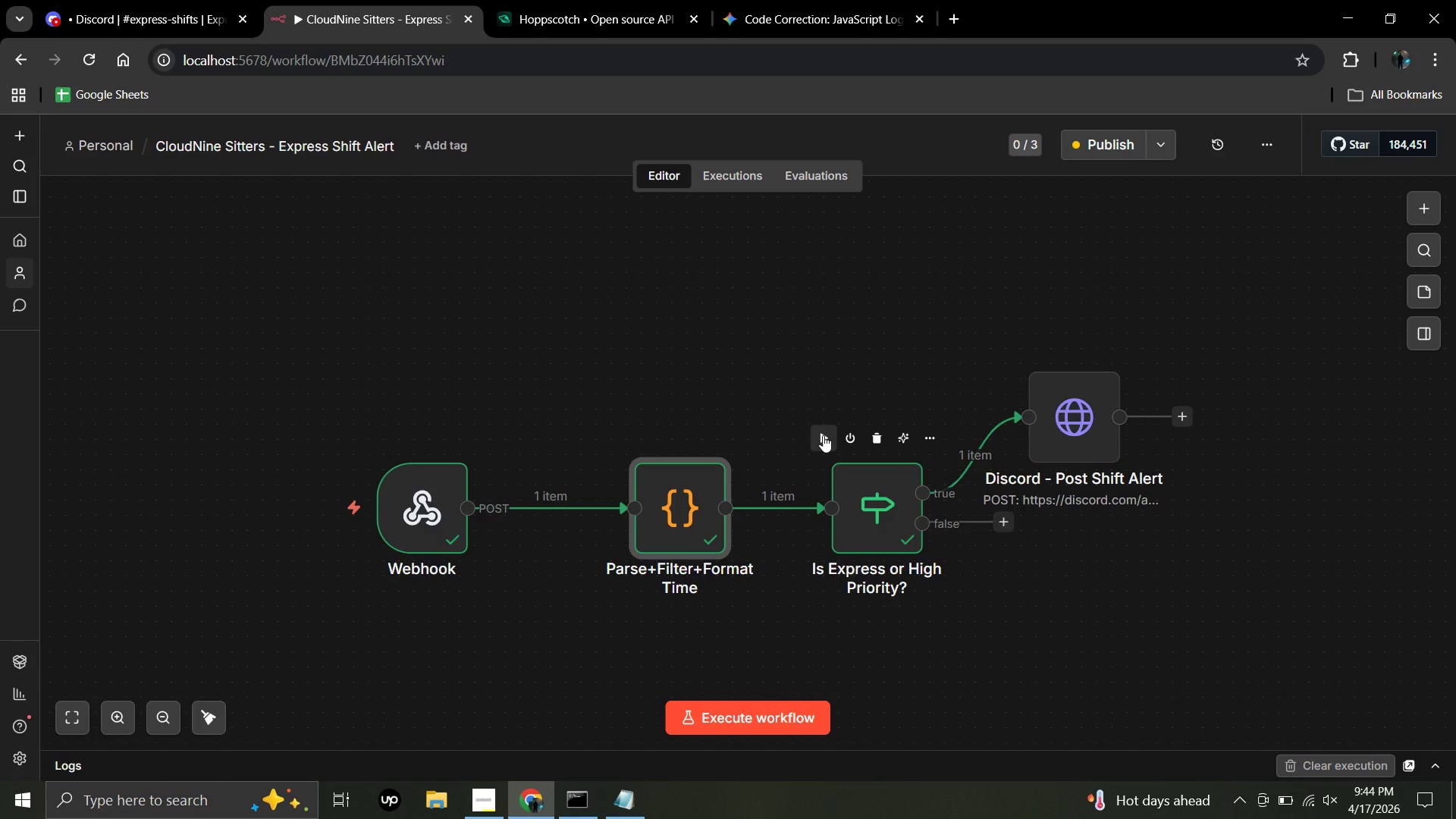 
wait(10.5)
 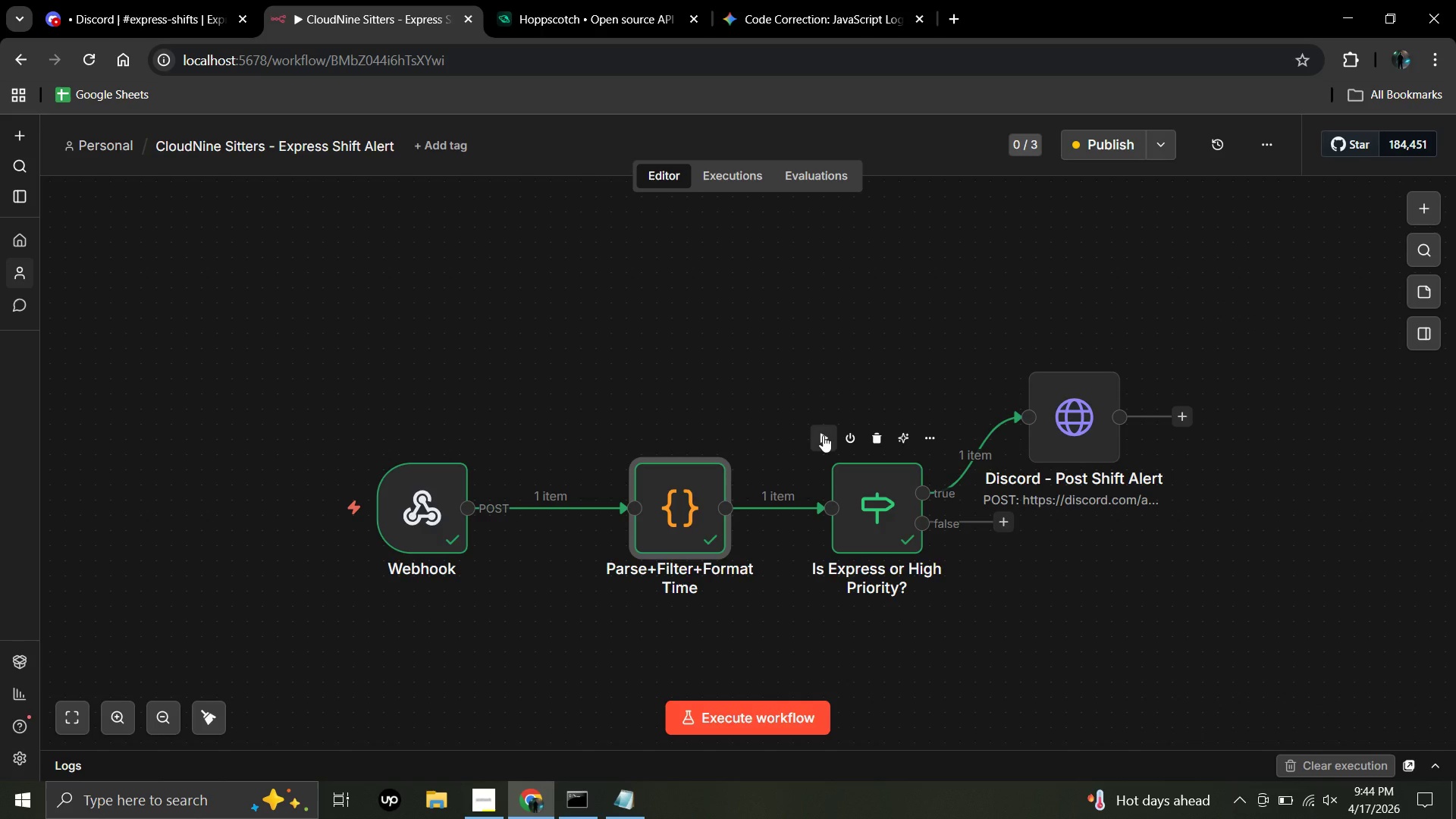 
left_click([1021, 349])
 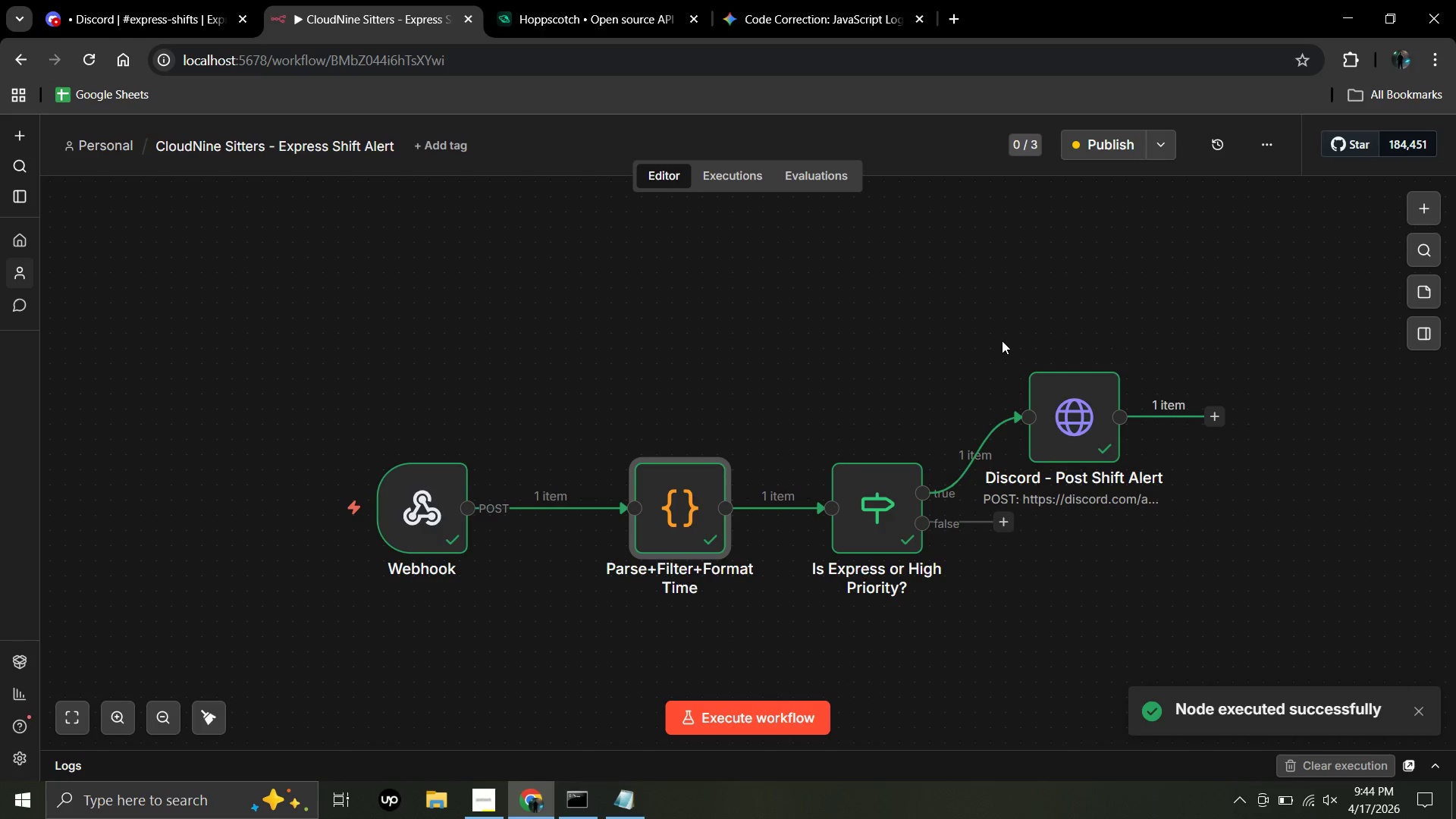 
left_click_drag(start_coordinate=[1002, 340], to_coordinate=[985, 320])
 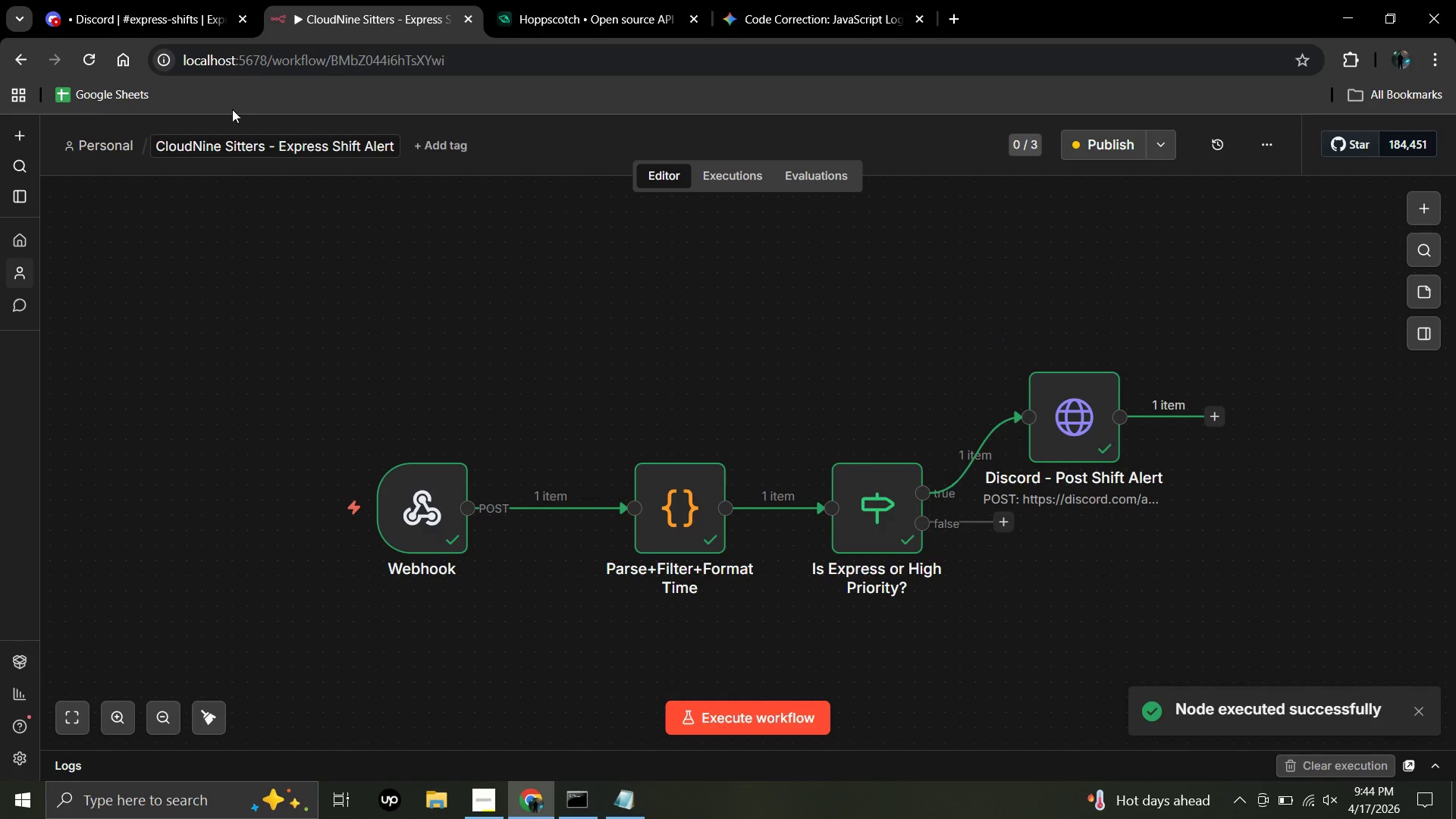 
mouse_move([139, 40])
 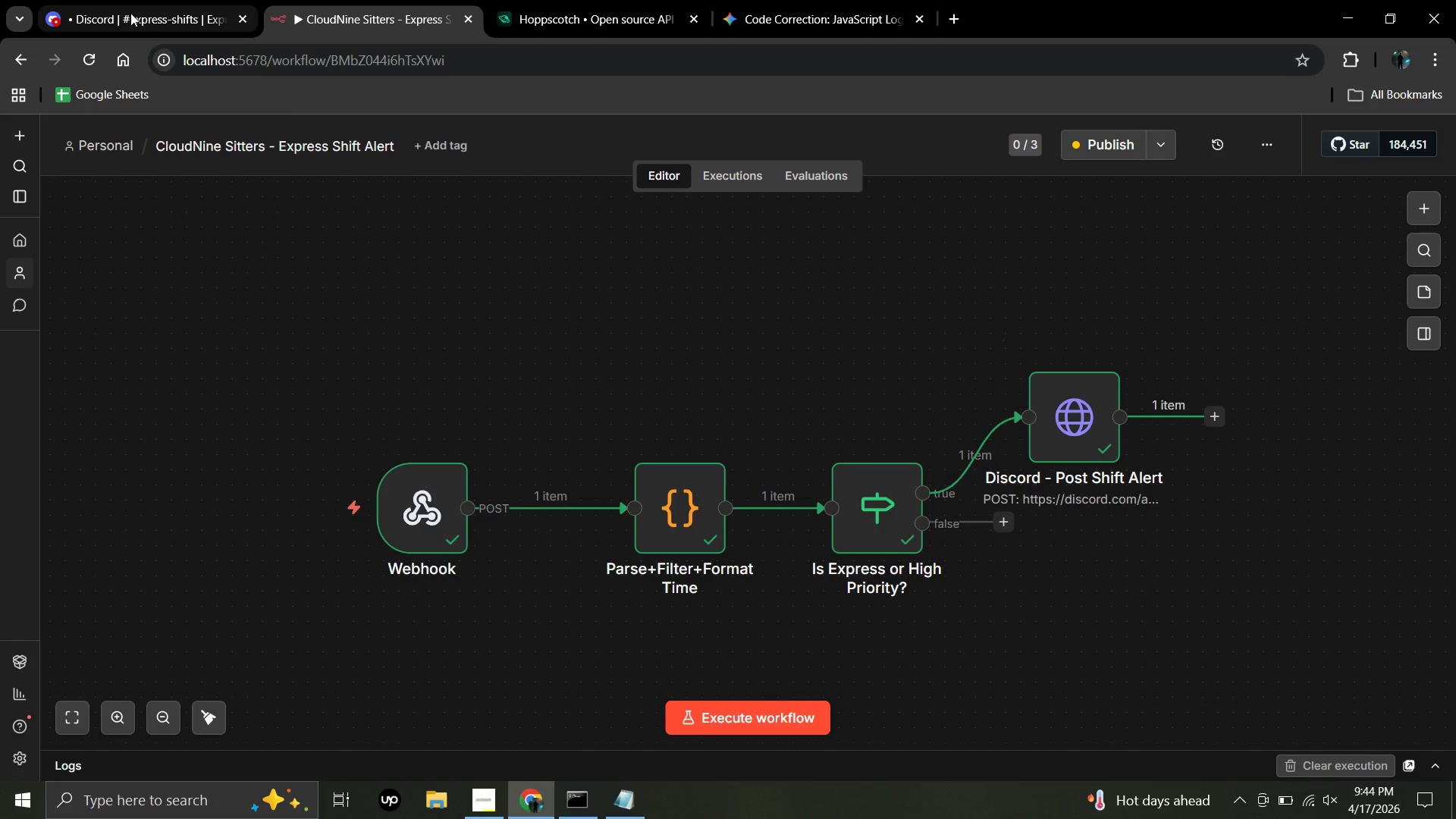 
left_click_drag(start_coordinate=[130, 13], to_coordinate=[130, 23])
 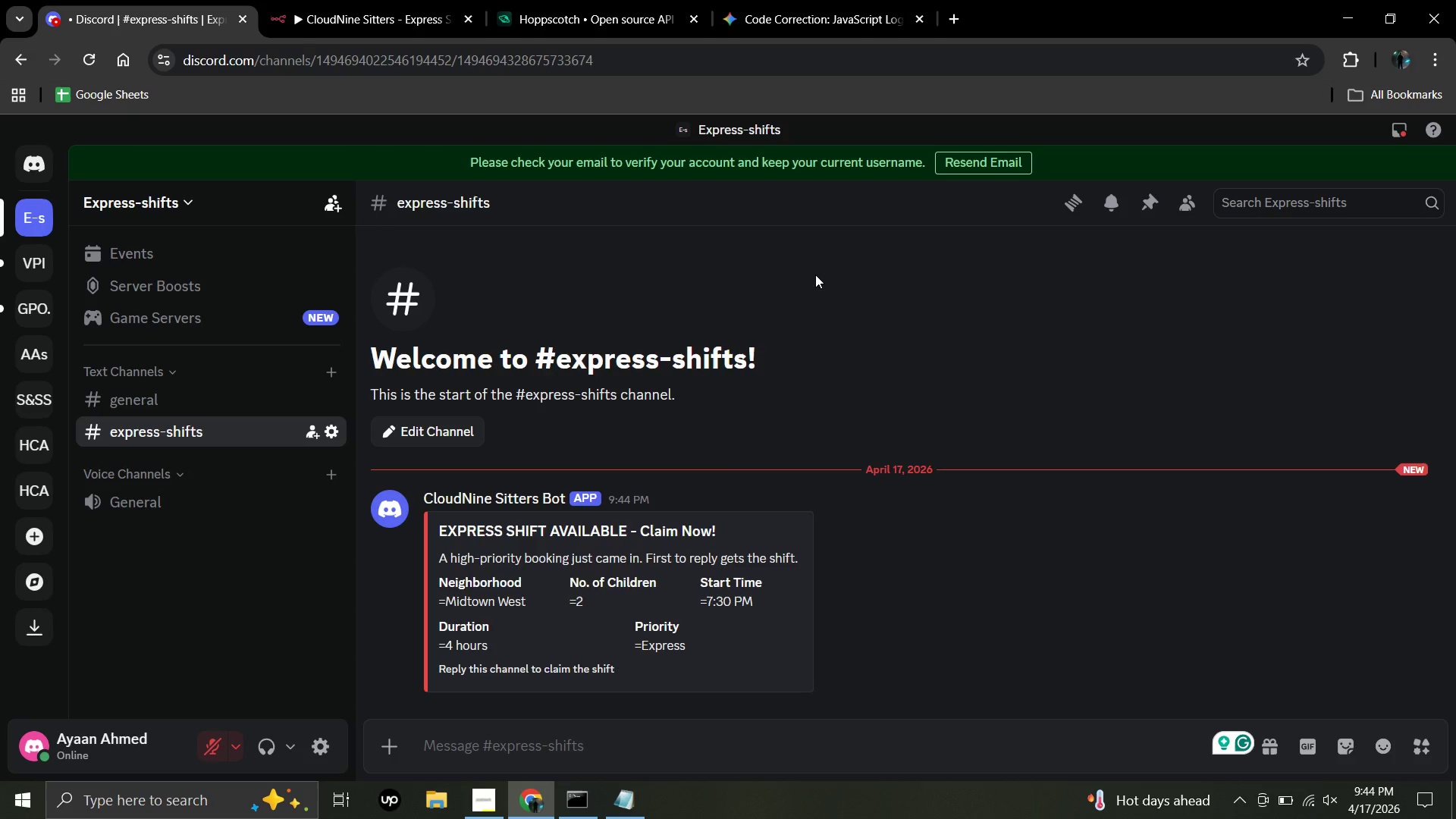 
wait(10.05)
 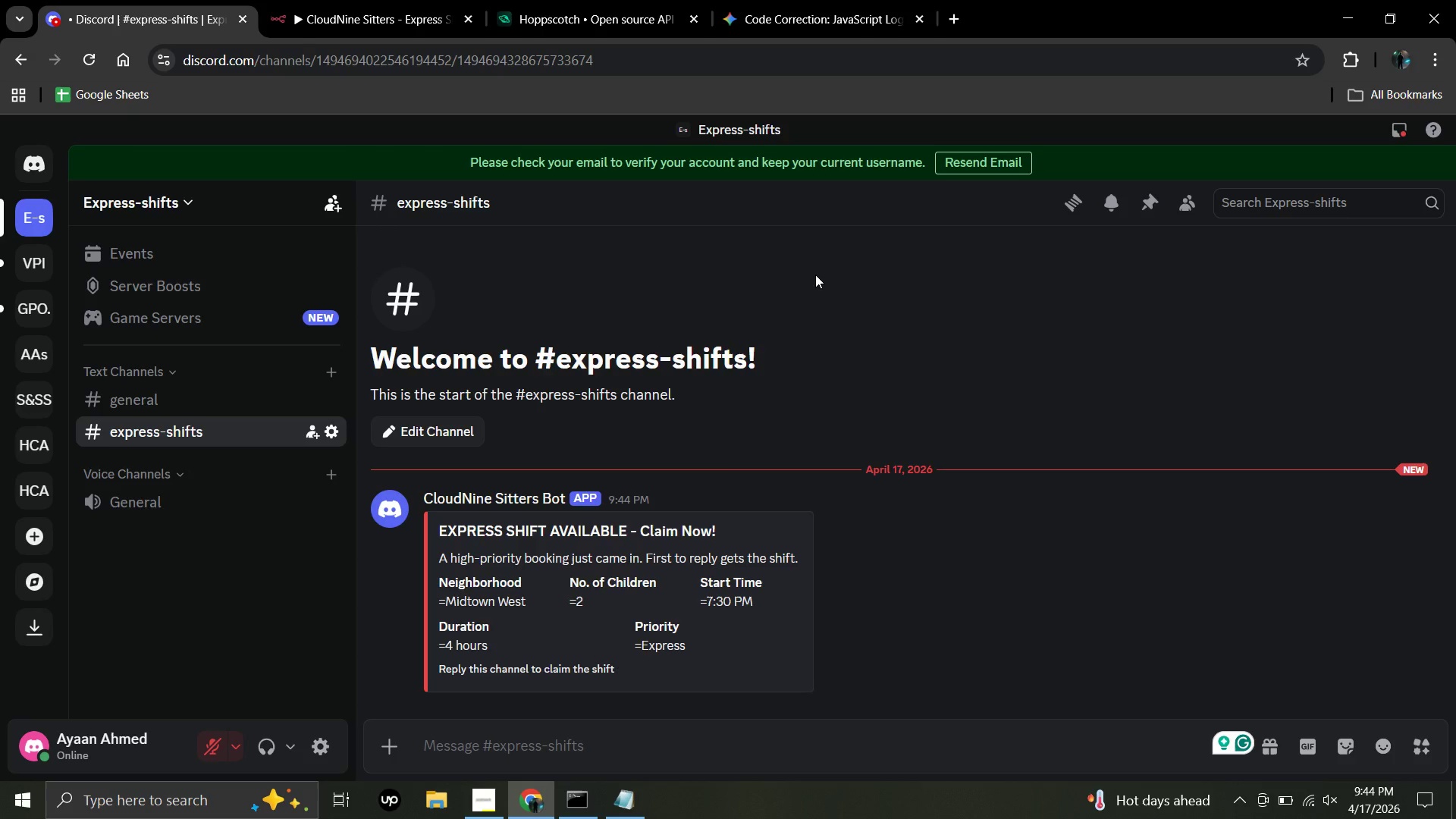 
left_click([485, 795])